 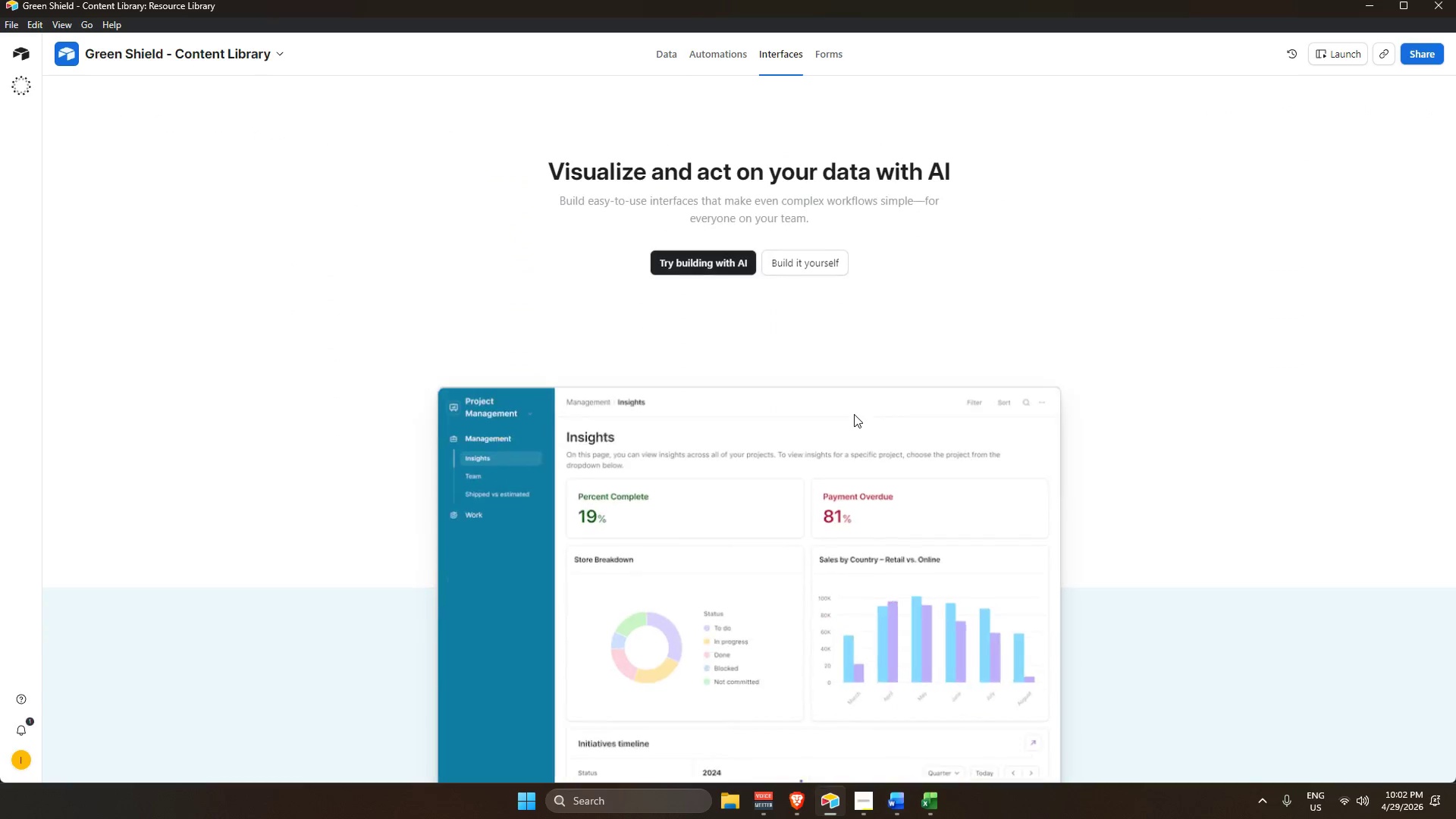 
left_click([844, 259])
 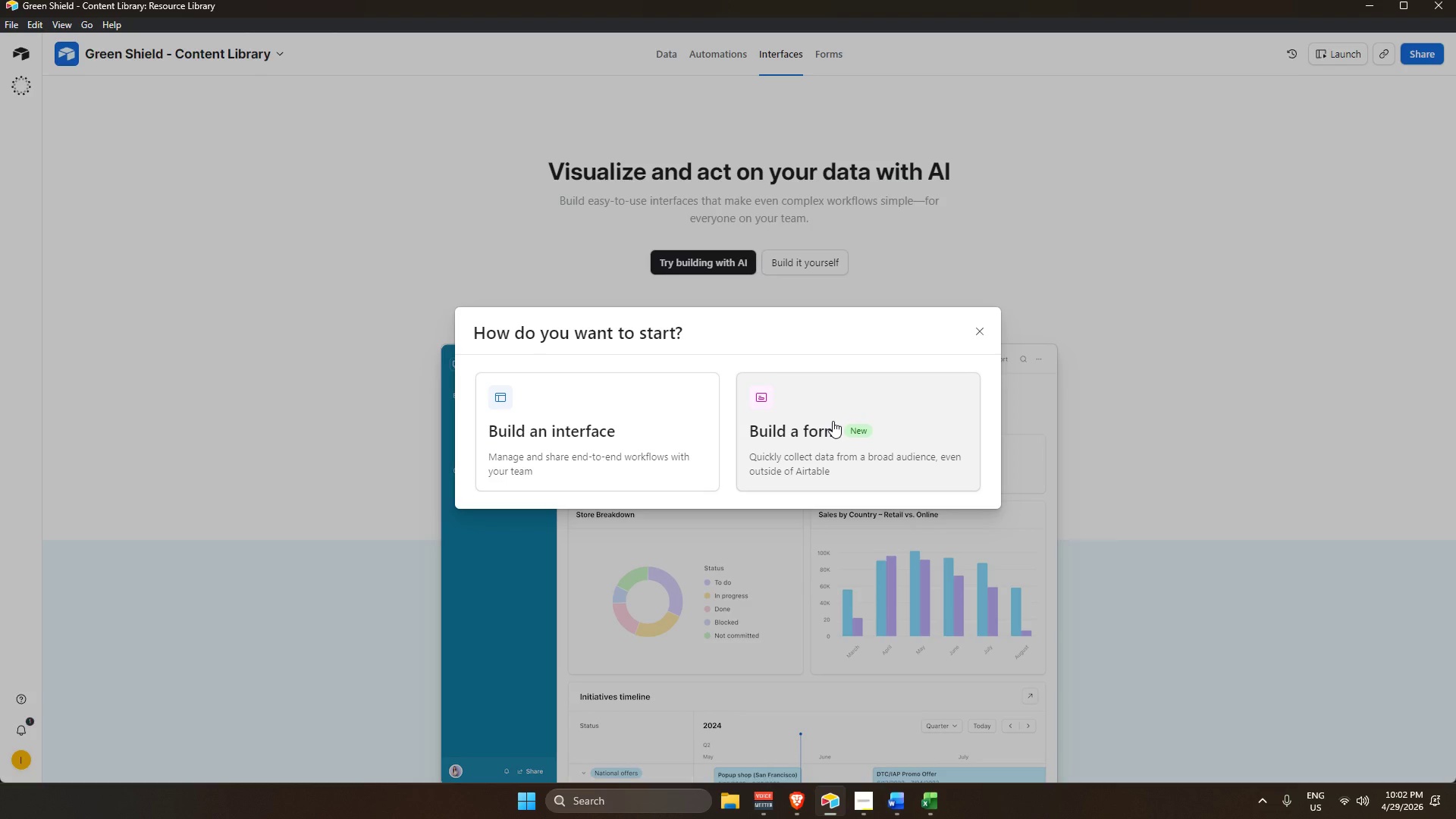 
left_click([652, 429])
 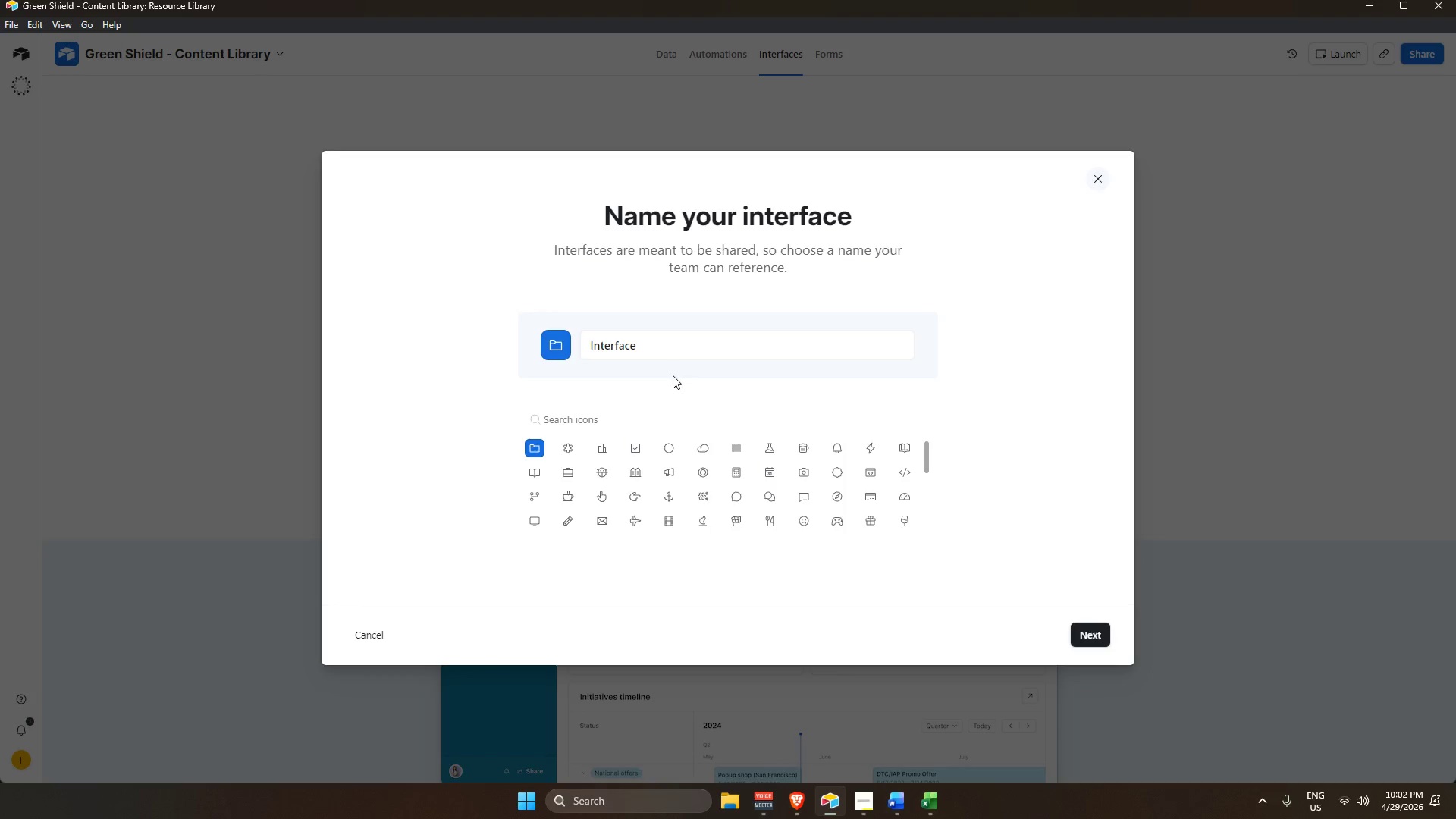 
scroll: coordinate [618, 416], scroll_direction: up, amount: 3.0
 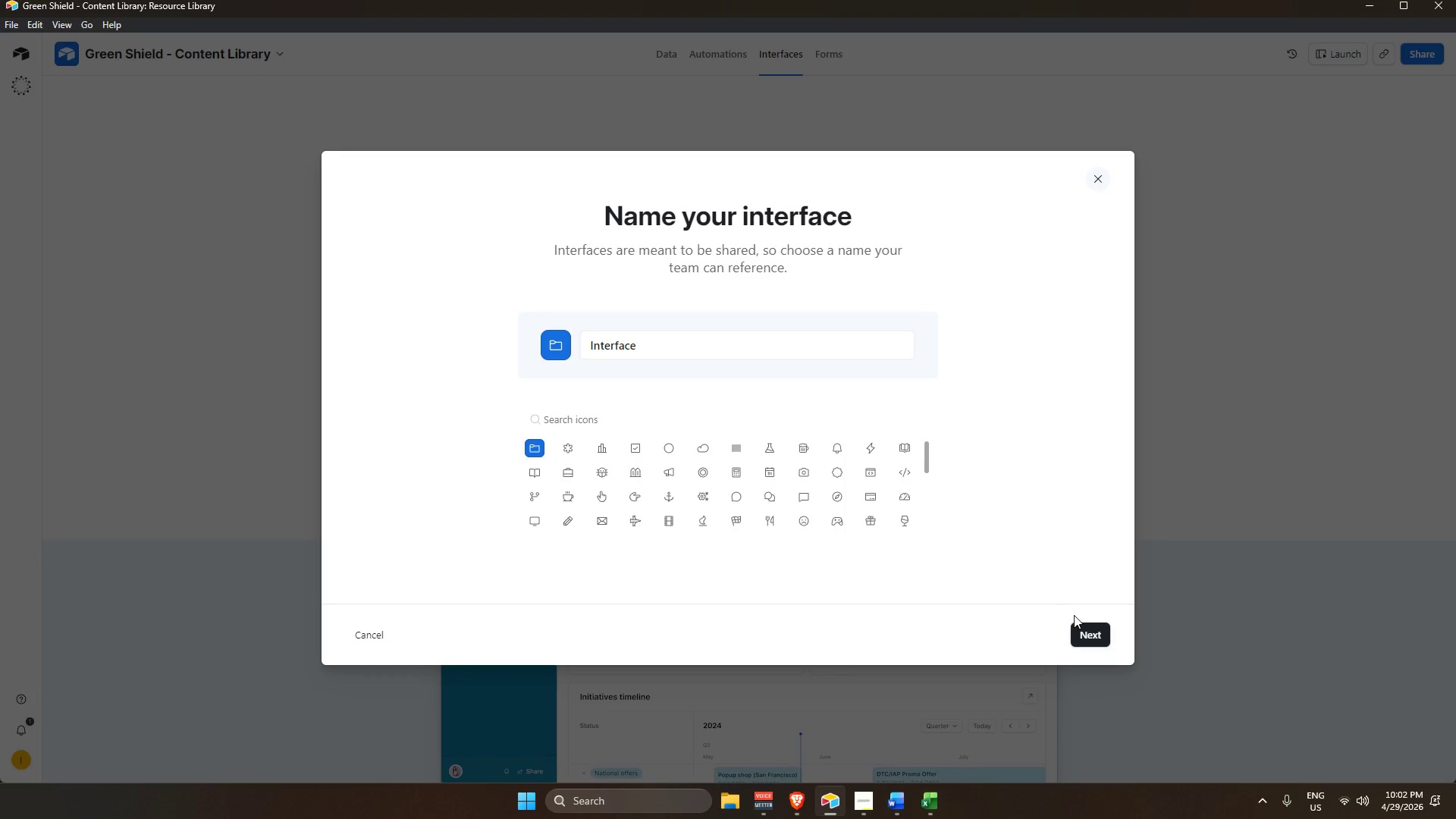 
wait(5.7)
 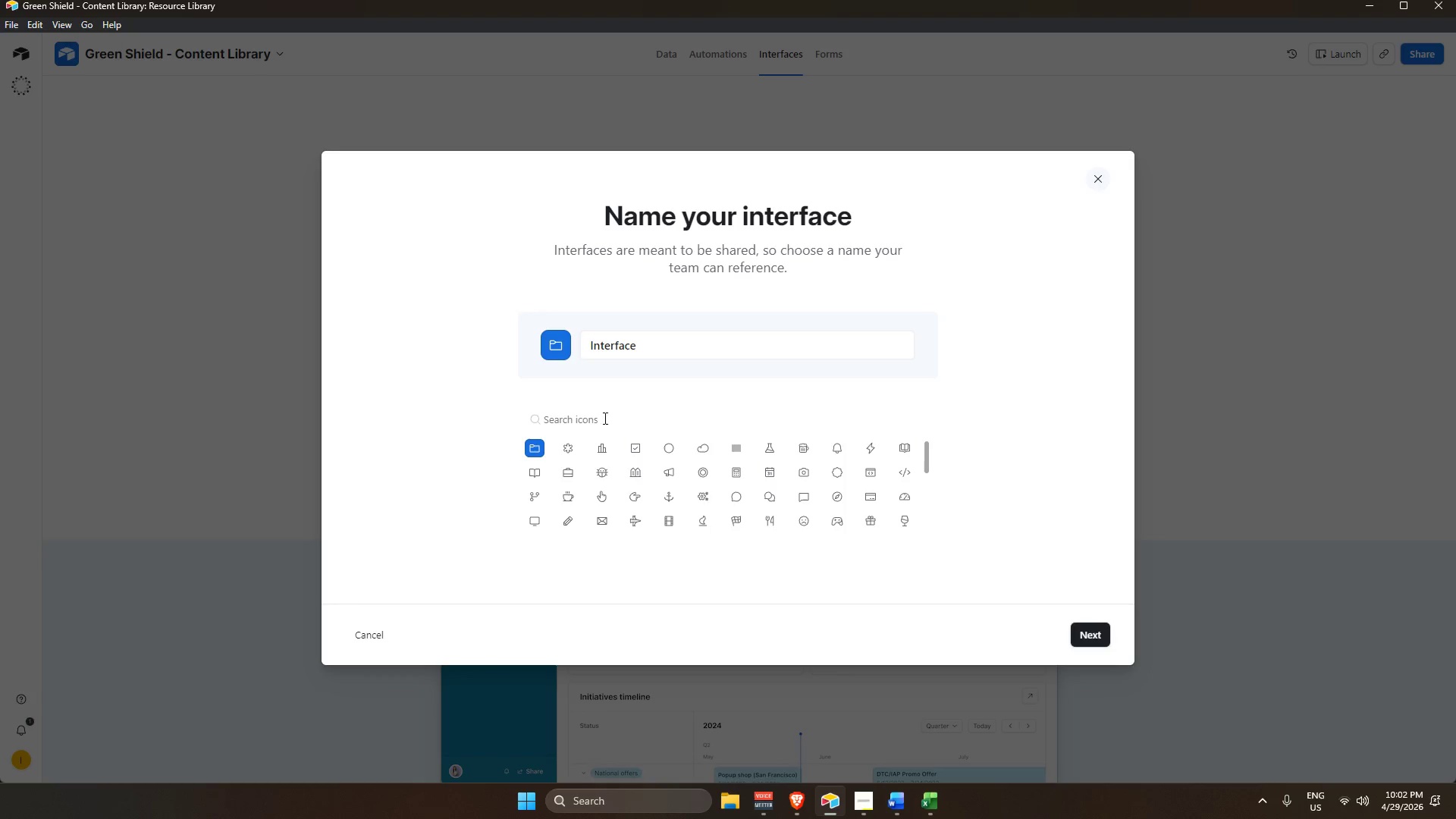 
left_click_drag(start_coordinate=[718, 340], to_coordinate=[431, 342])
 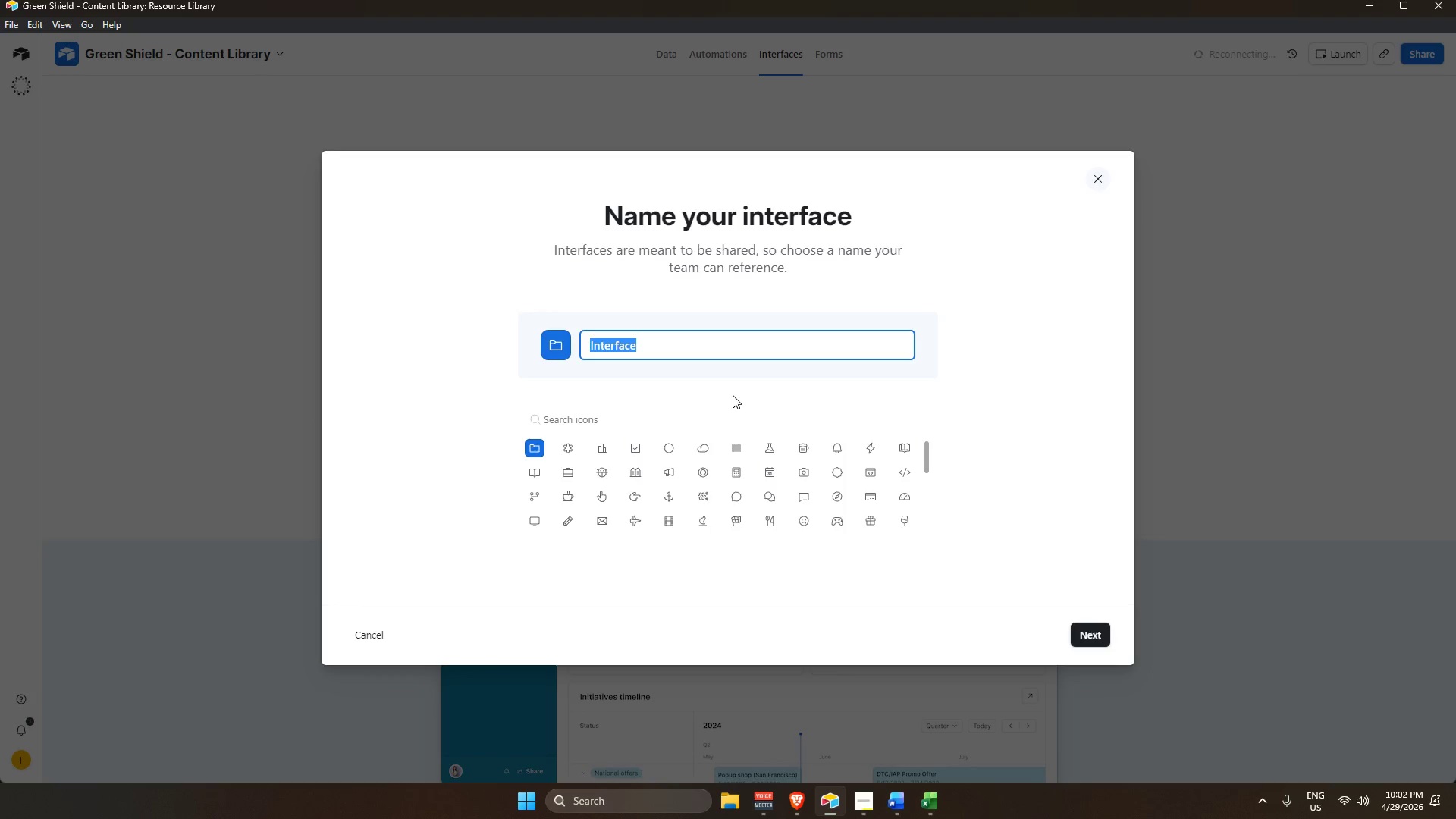 
wait(9.7)
 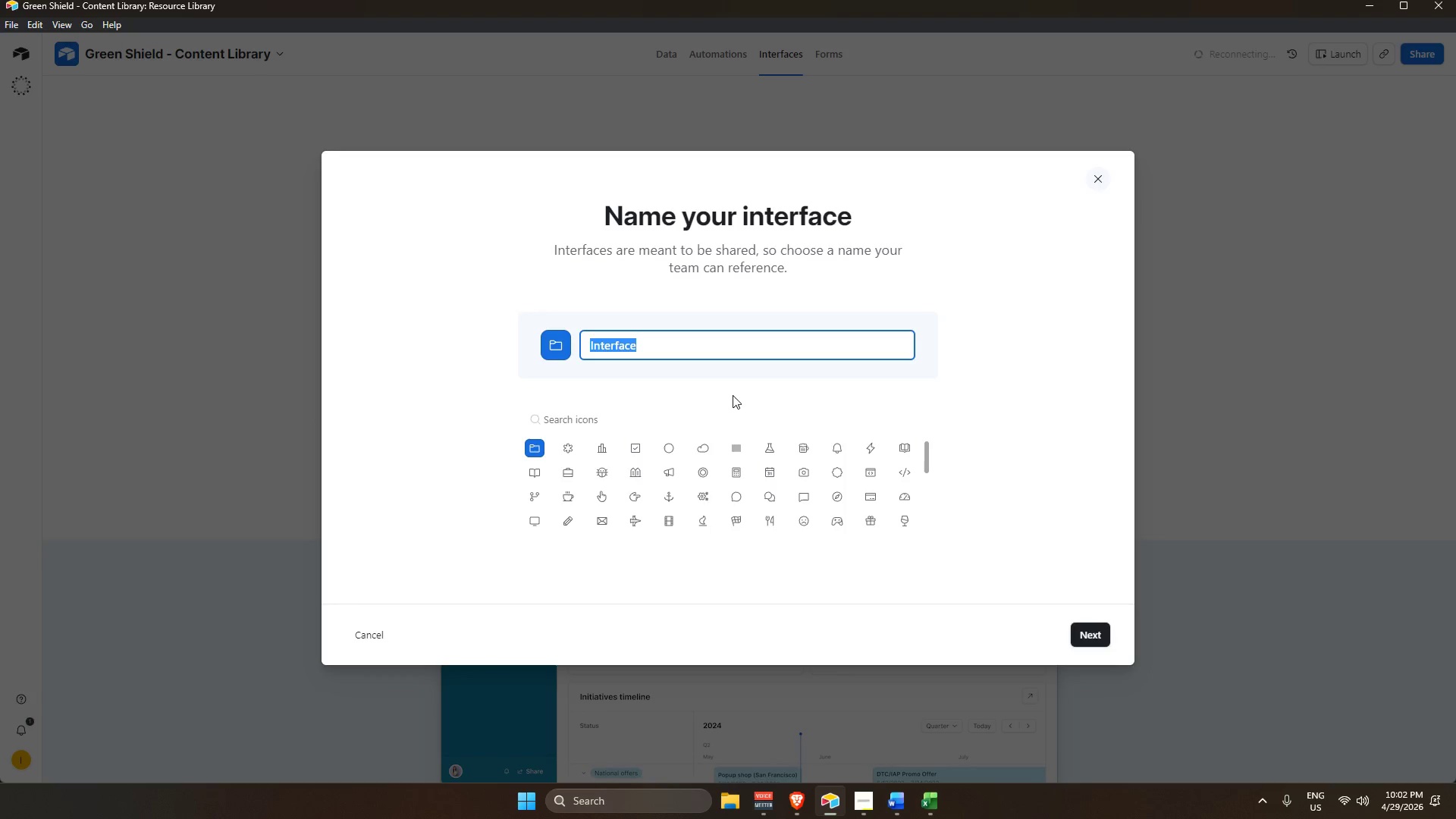 
 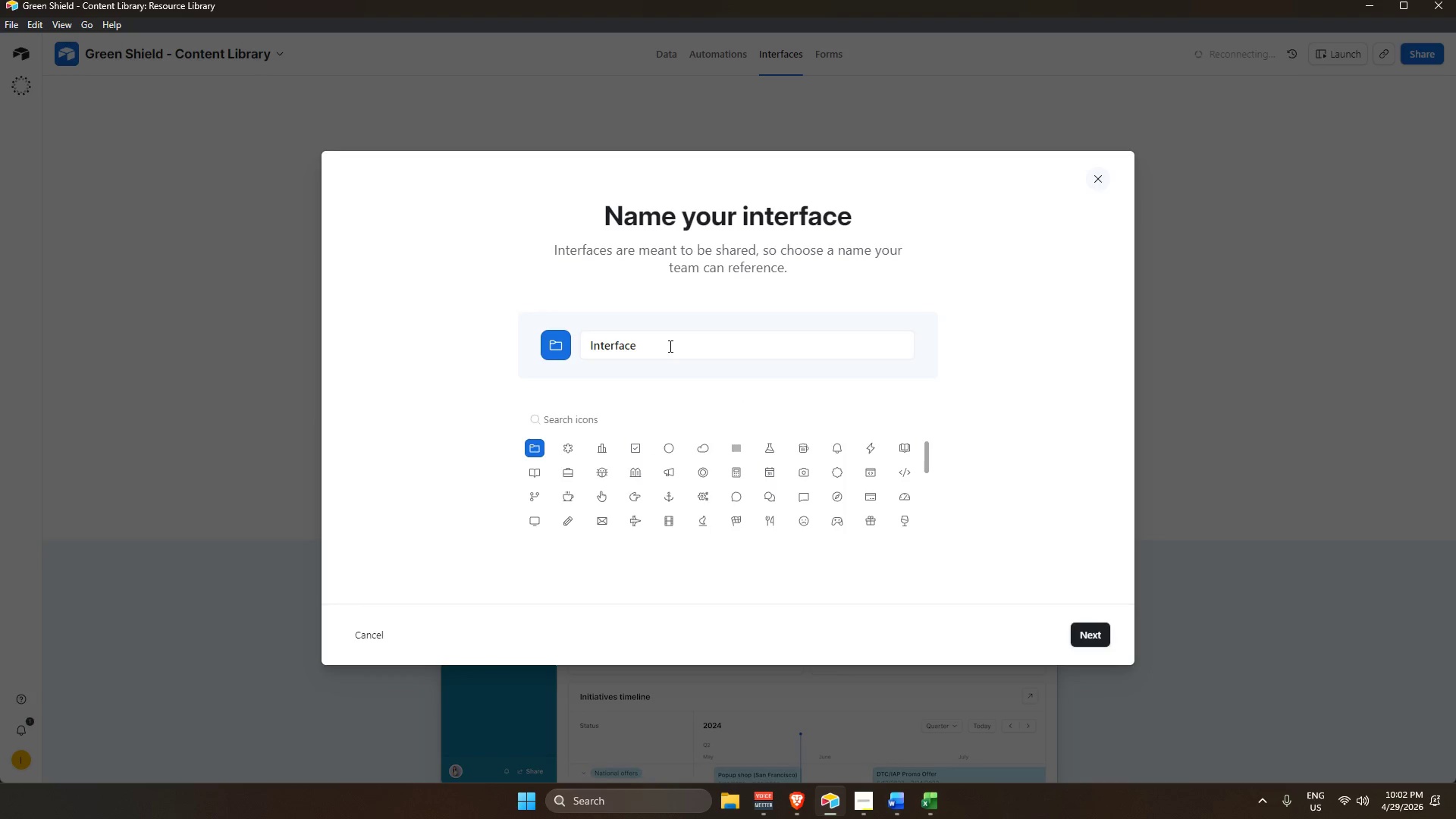 
double_click([669, 345])
 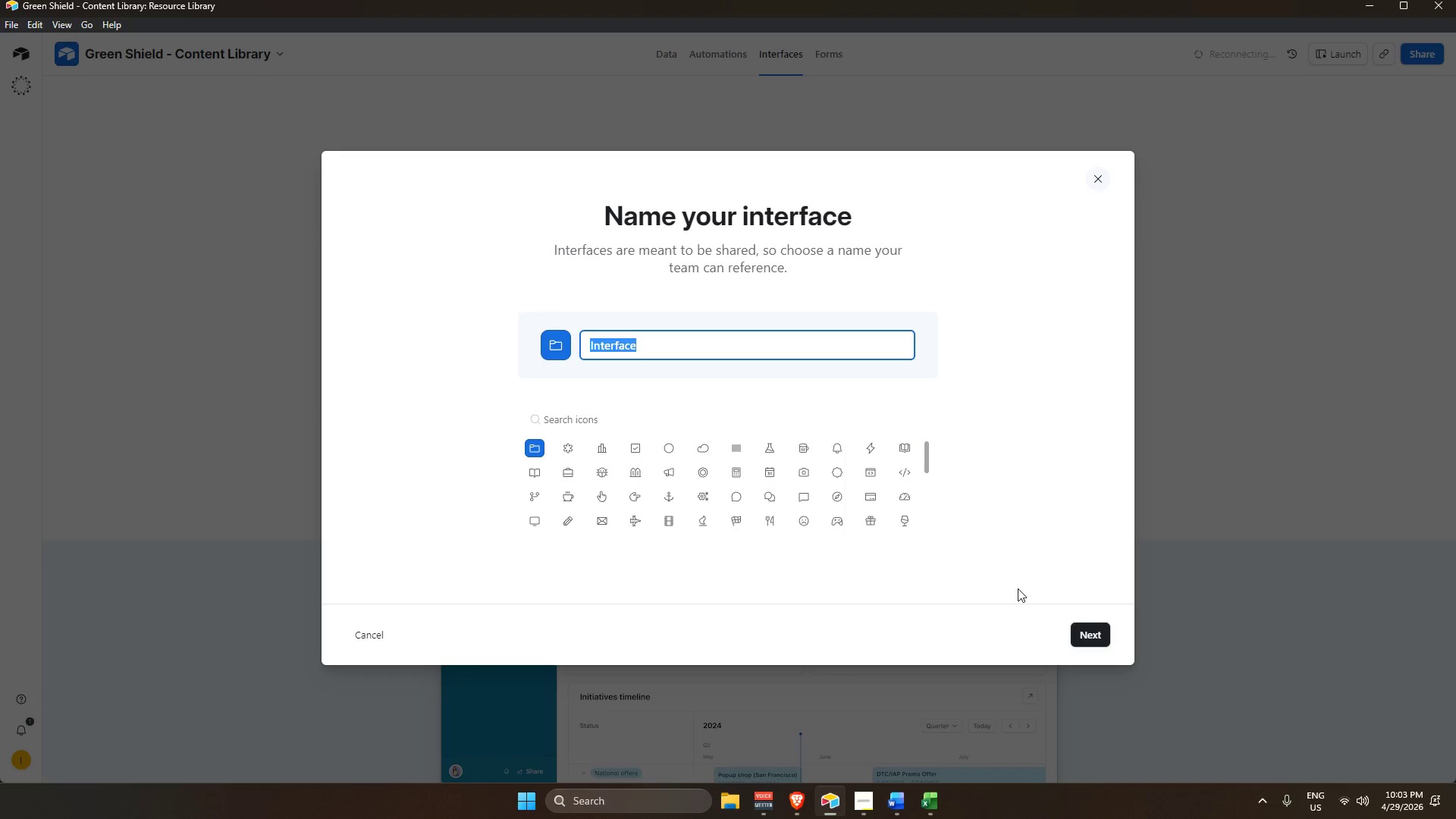 
wait(25.41)
 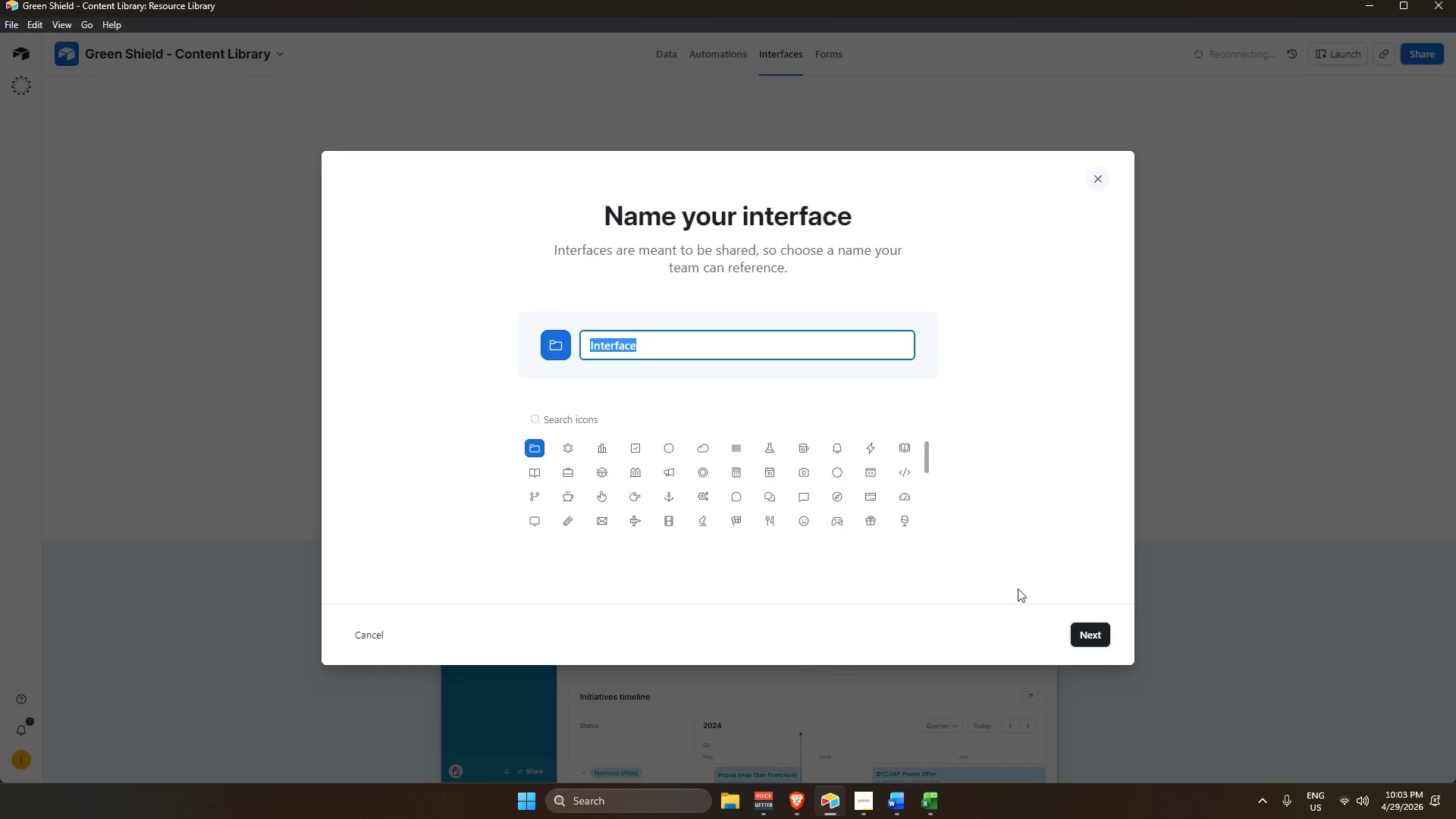 
key(Alt+AltLeft)
 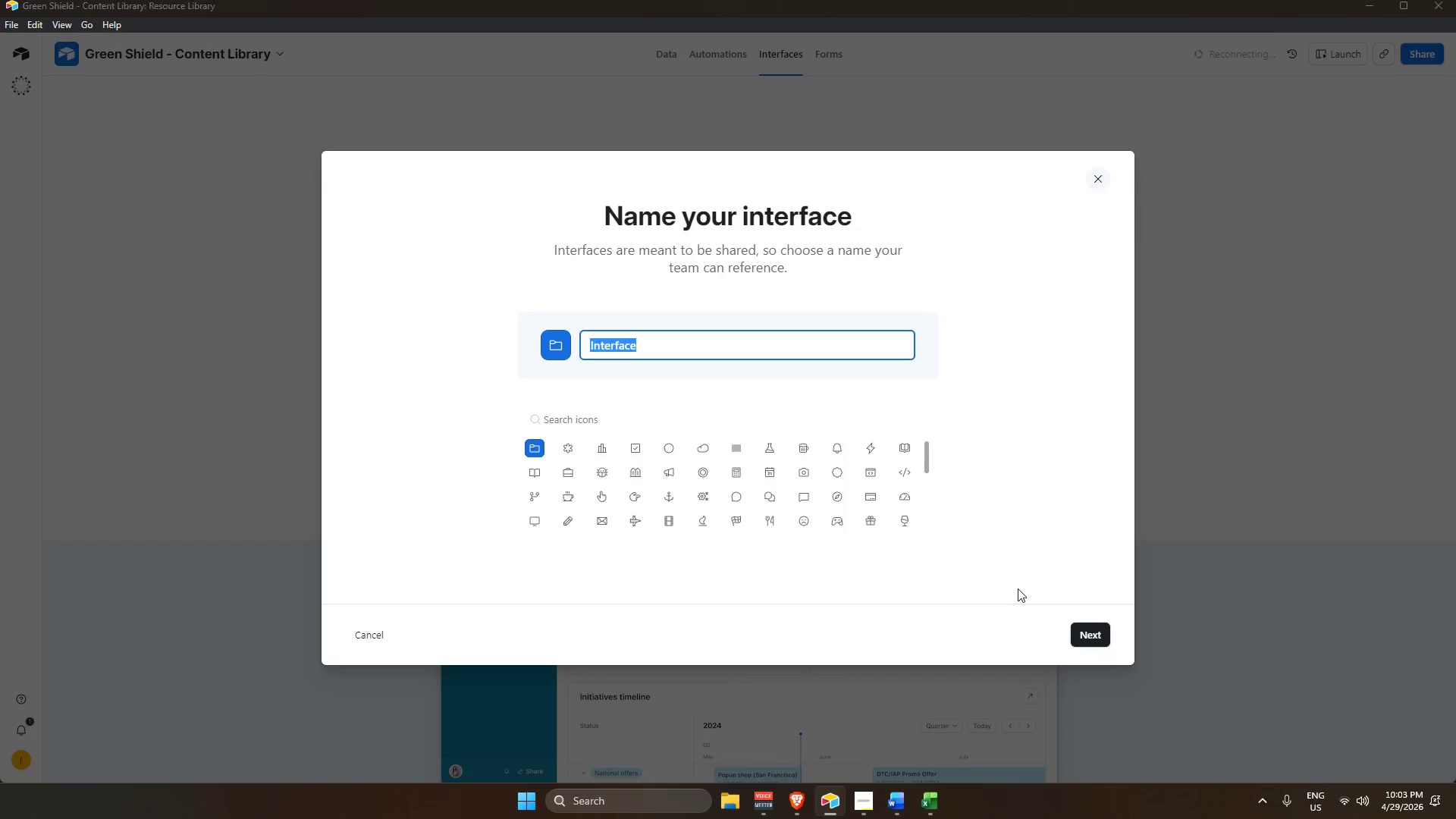 
key(Alt+Tab)
 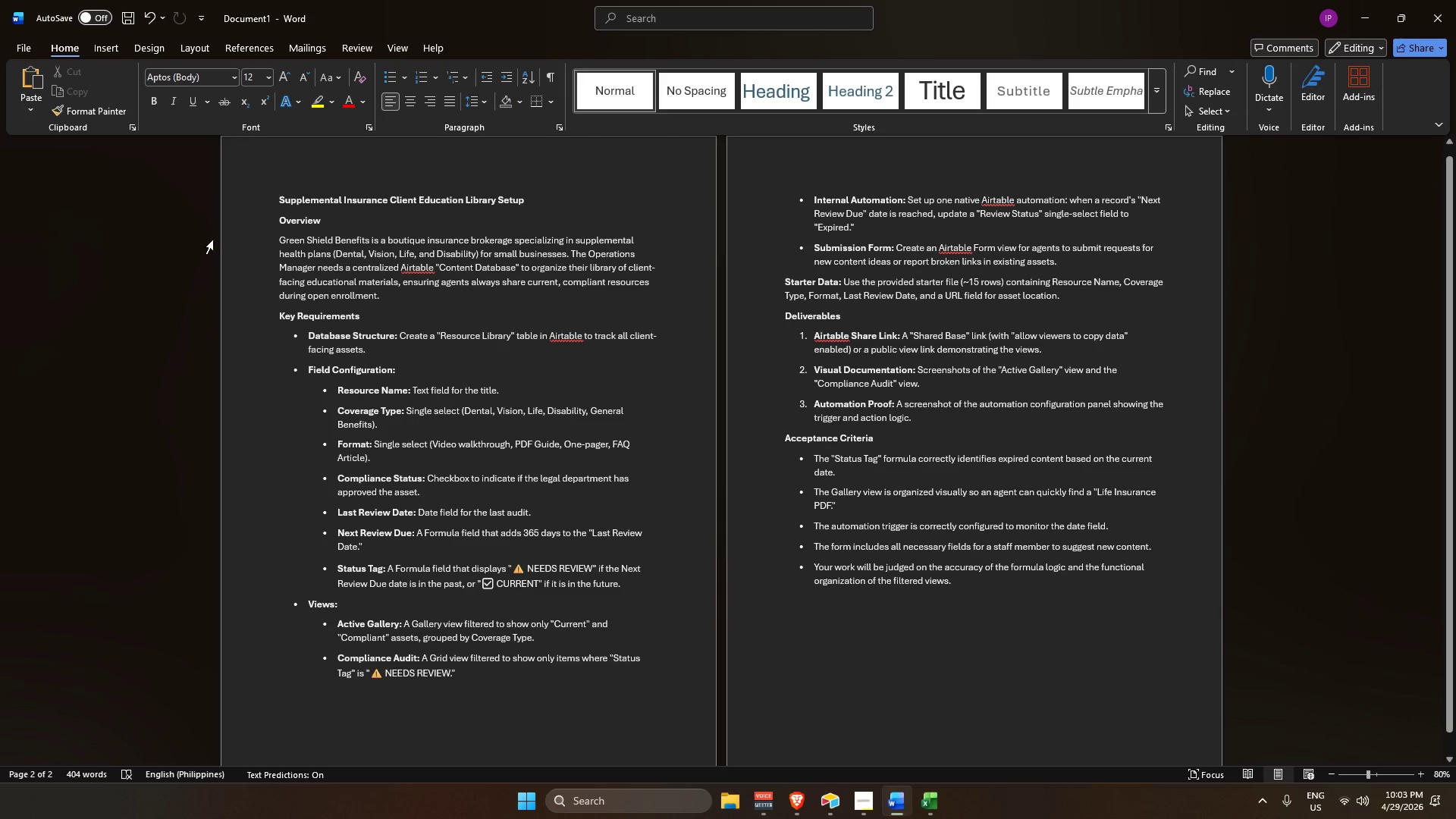 
left_click_drag(start_coordinate=[279, 237], to_coordinate=[357, 241])
 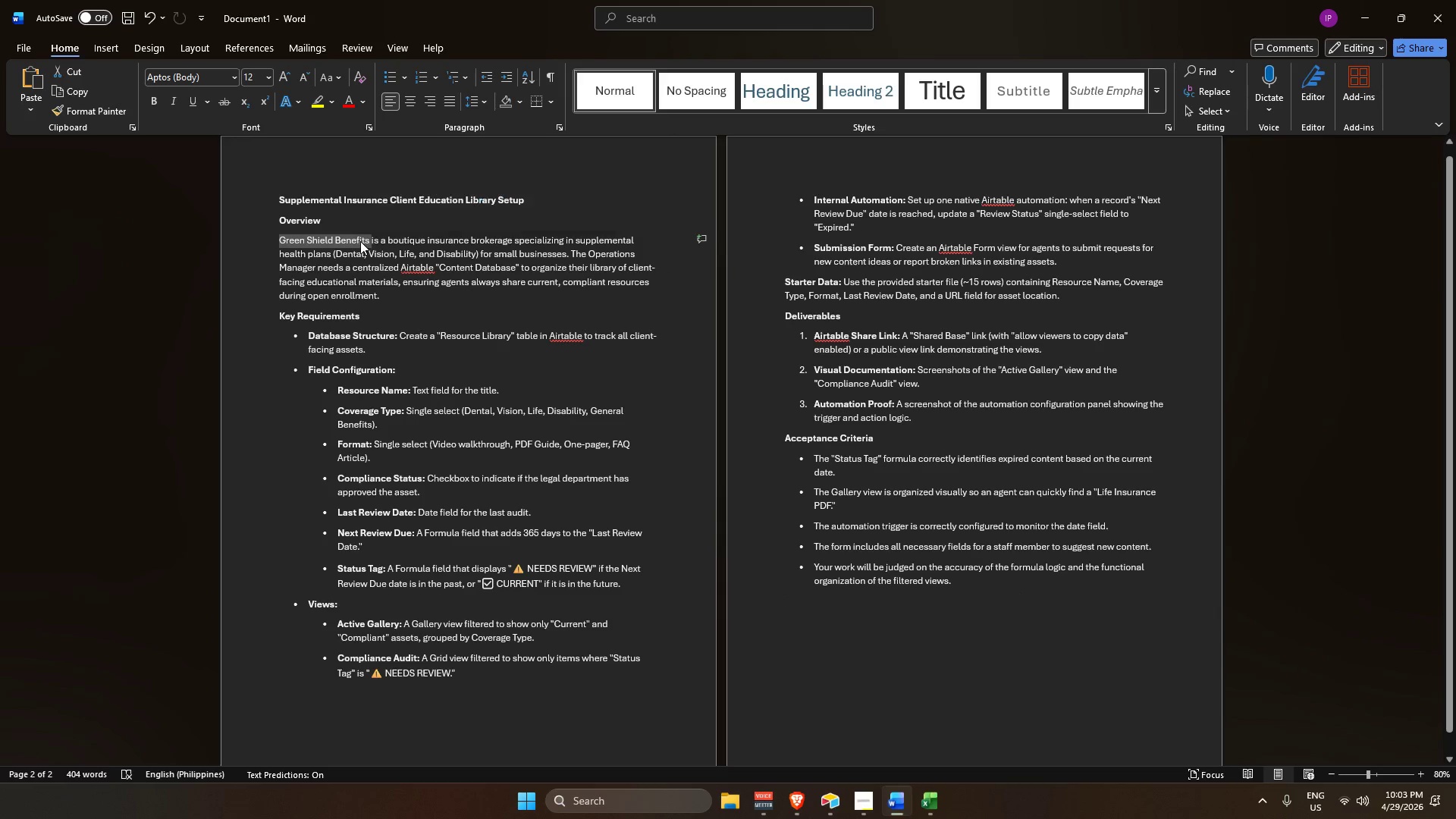 
key(Control+C)
 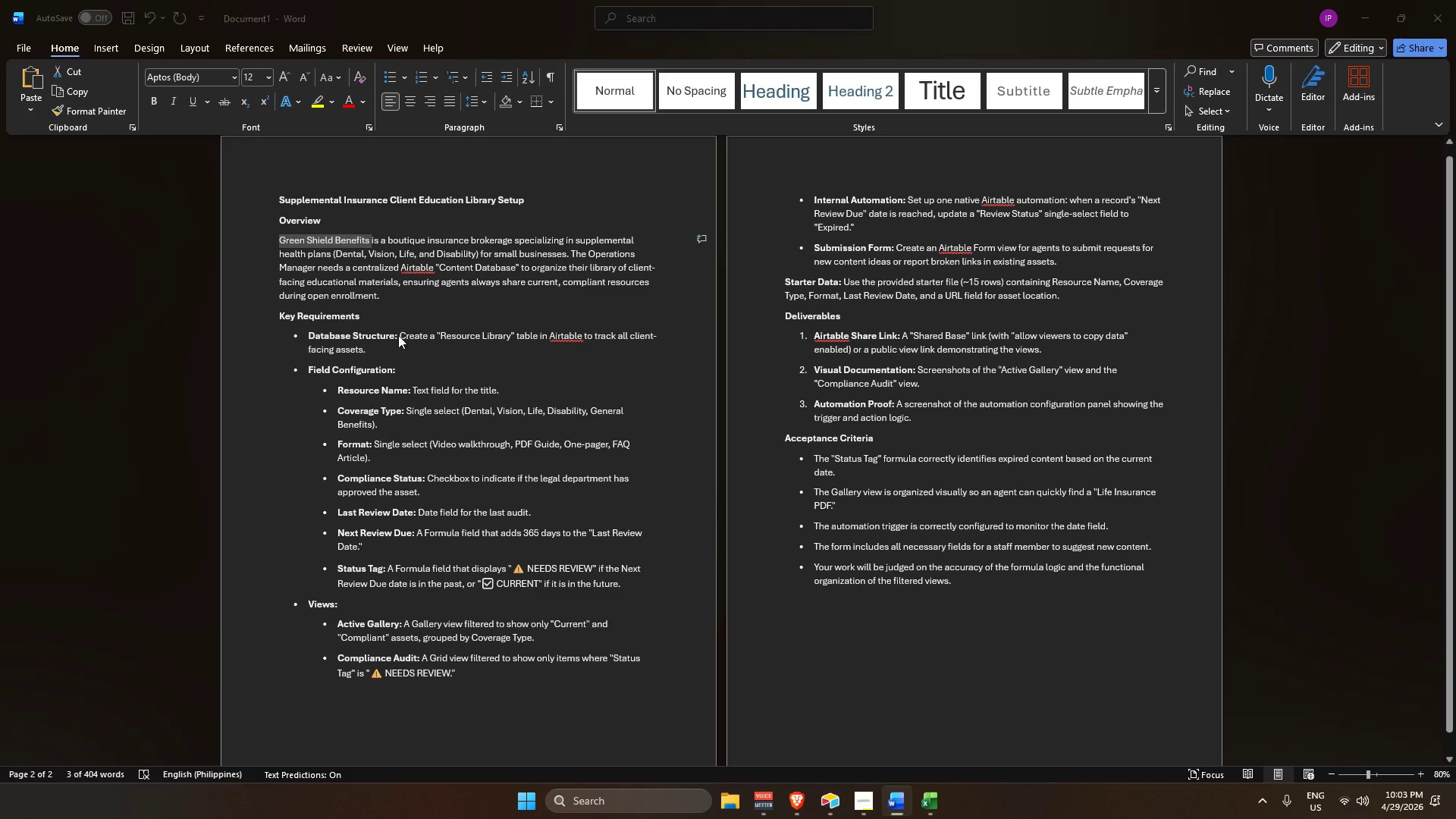 
key(Alt+AltLeft)
 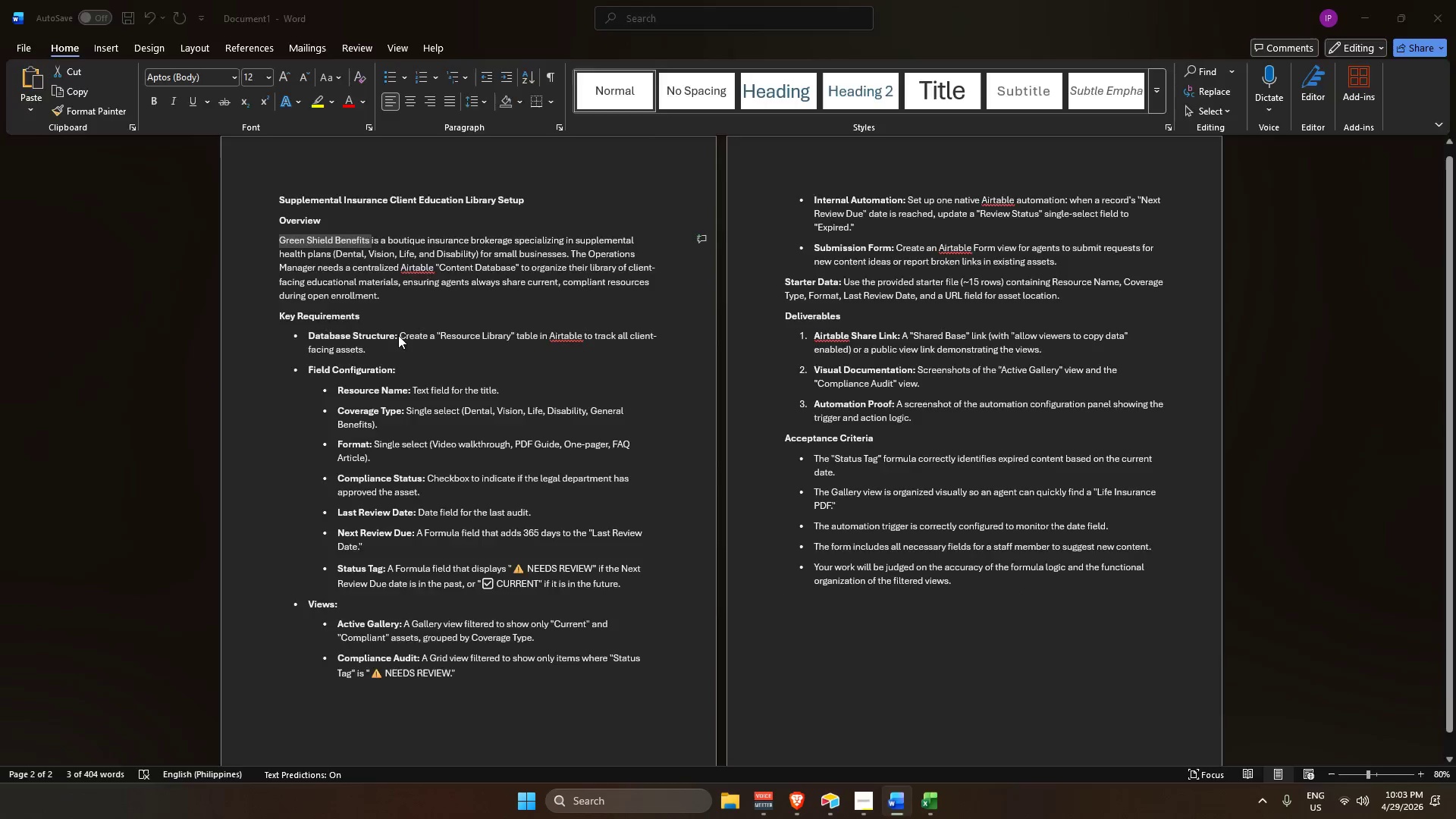 
key(Alt+Tab)
 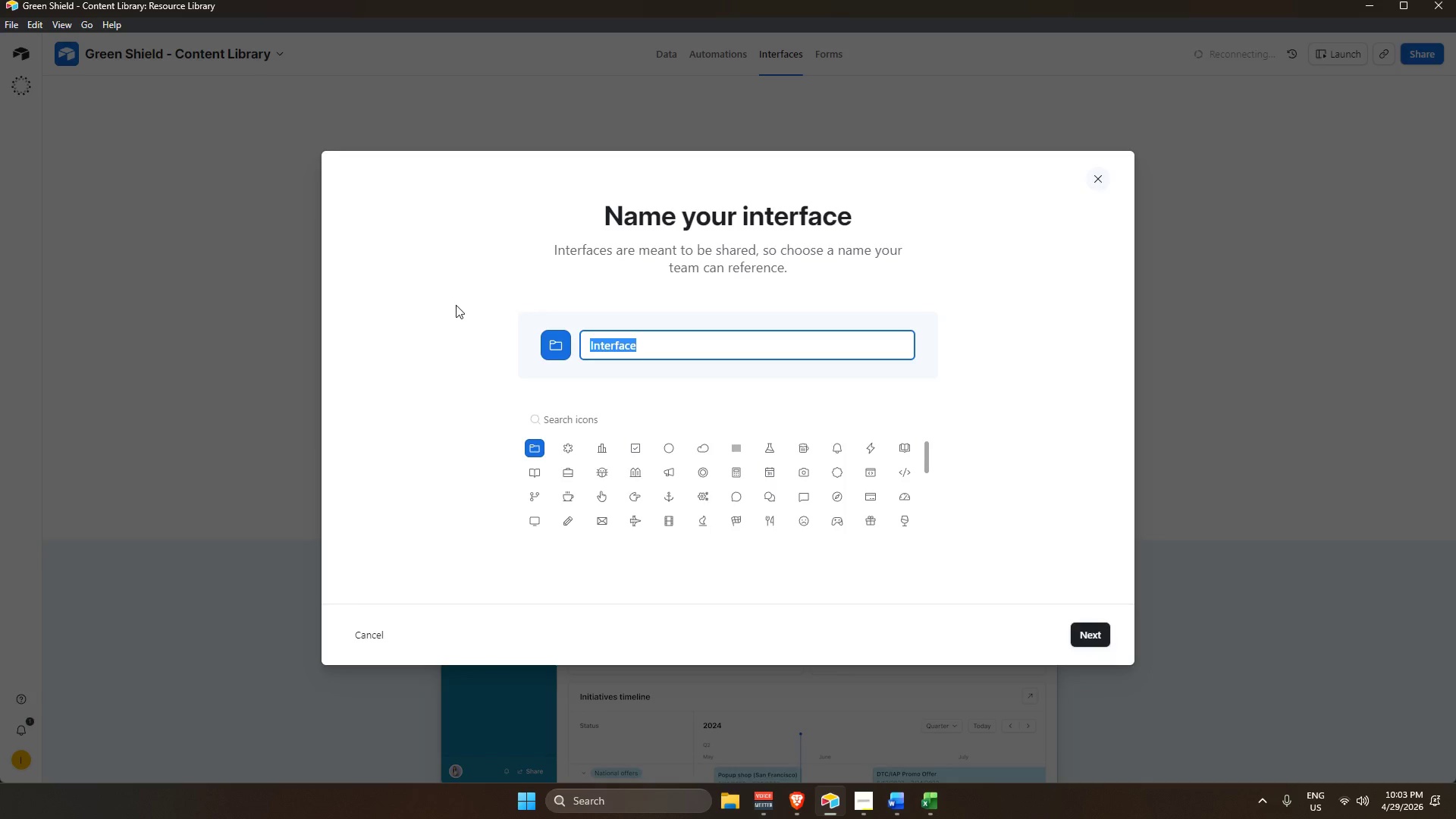 
key(Control+V)
 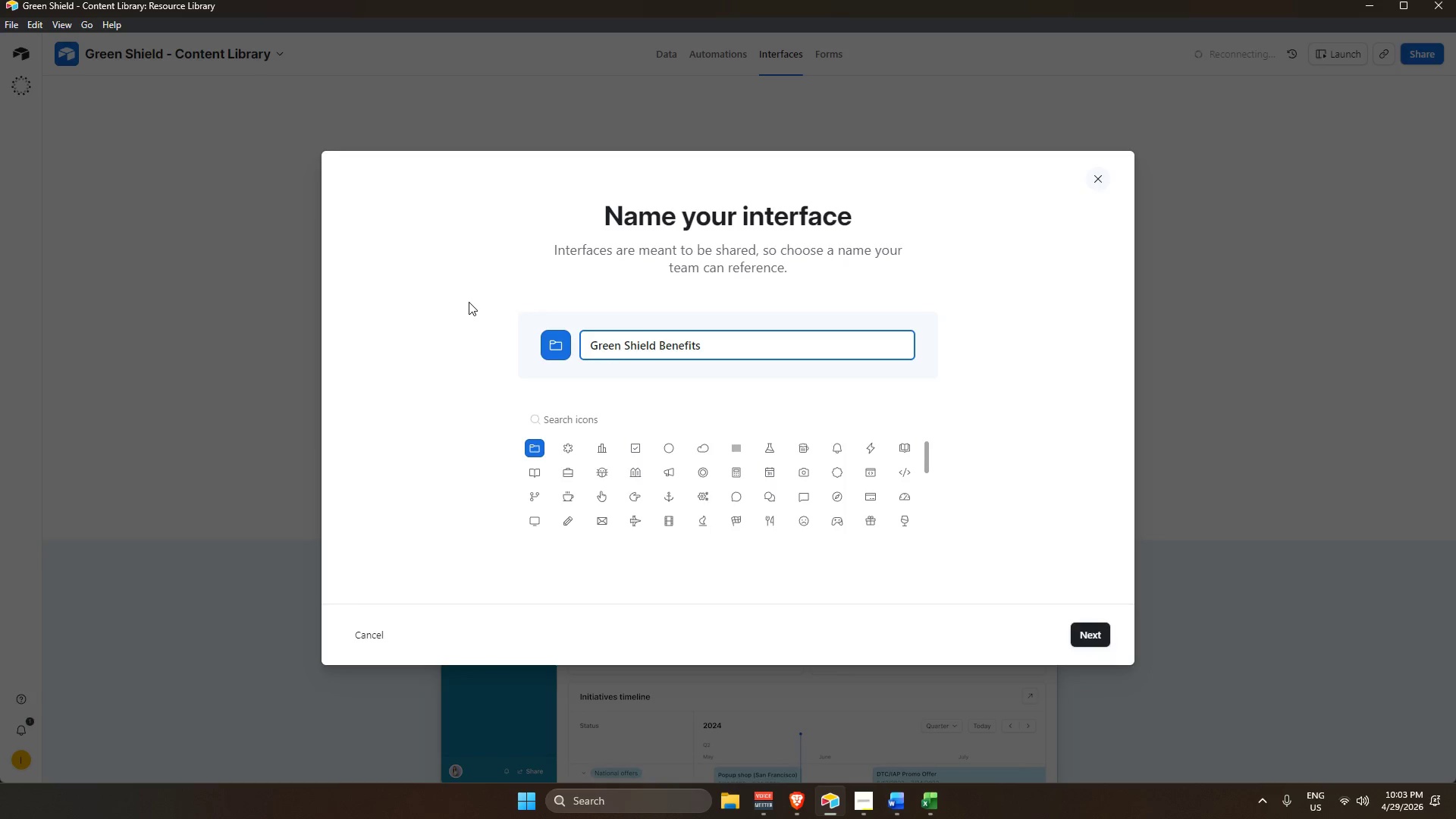 
key(Enter)
 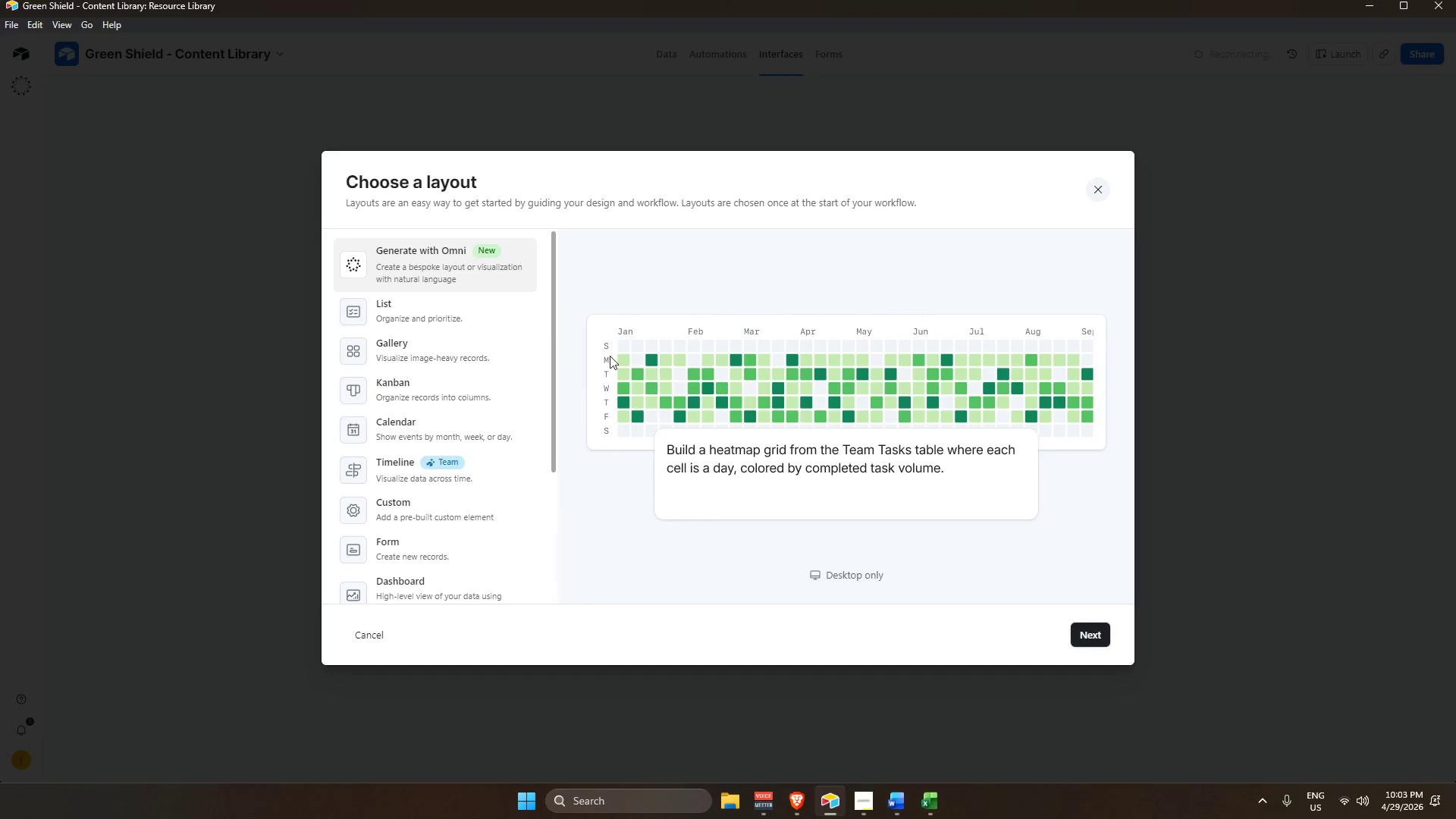 
left_click([426, 350])
 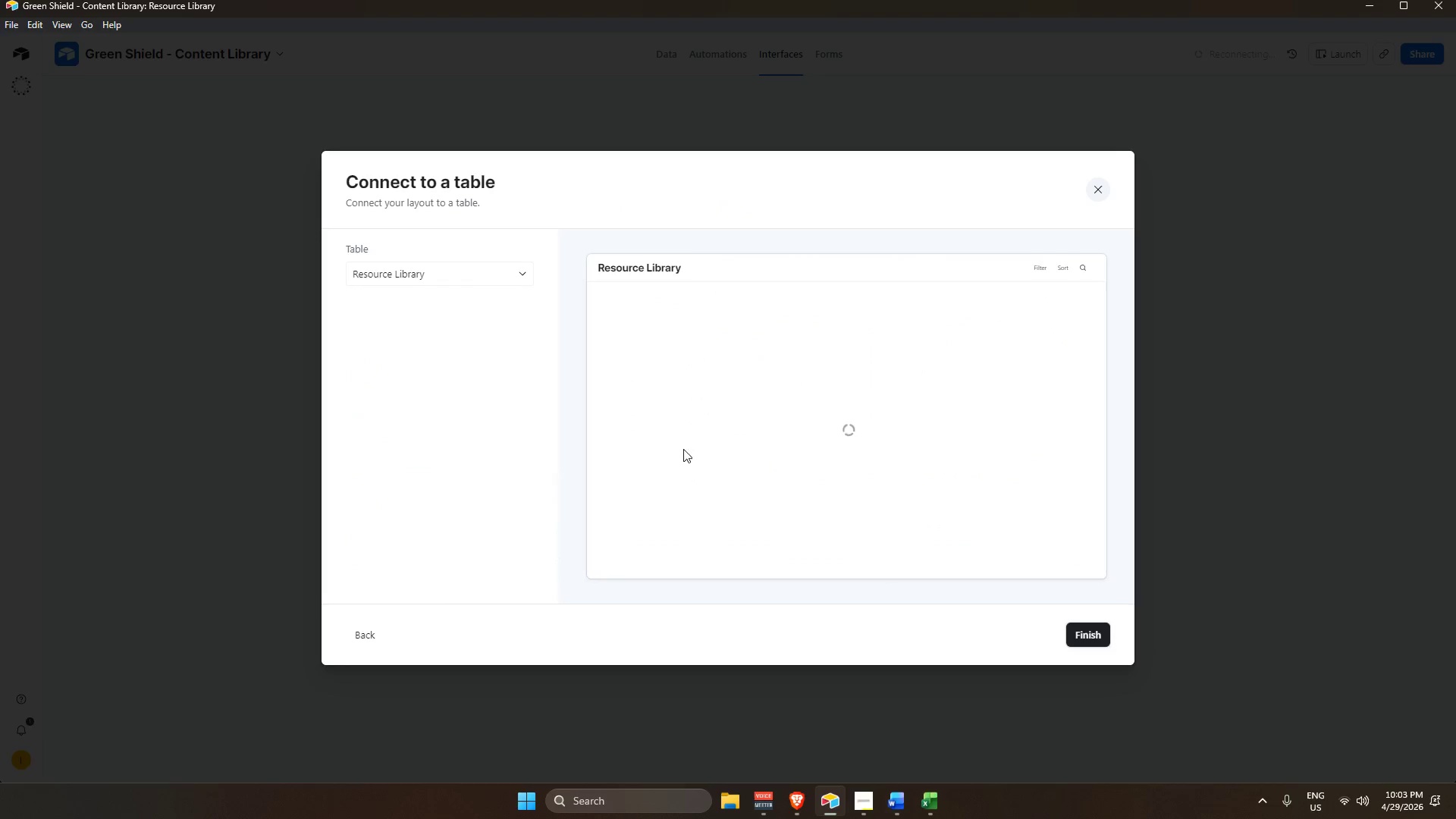 
left_click([436, 280])
 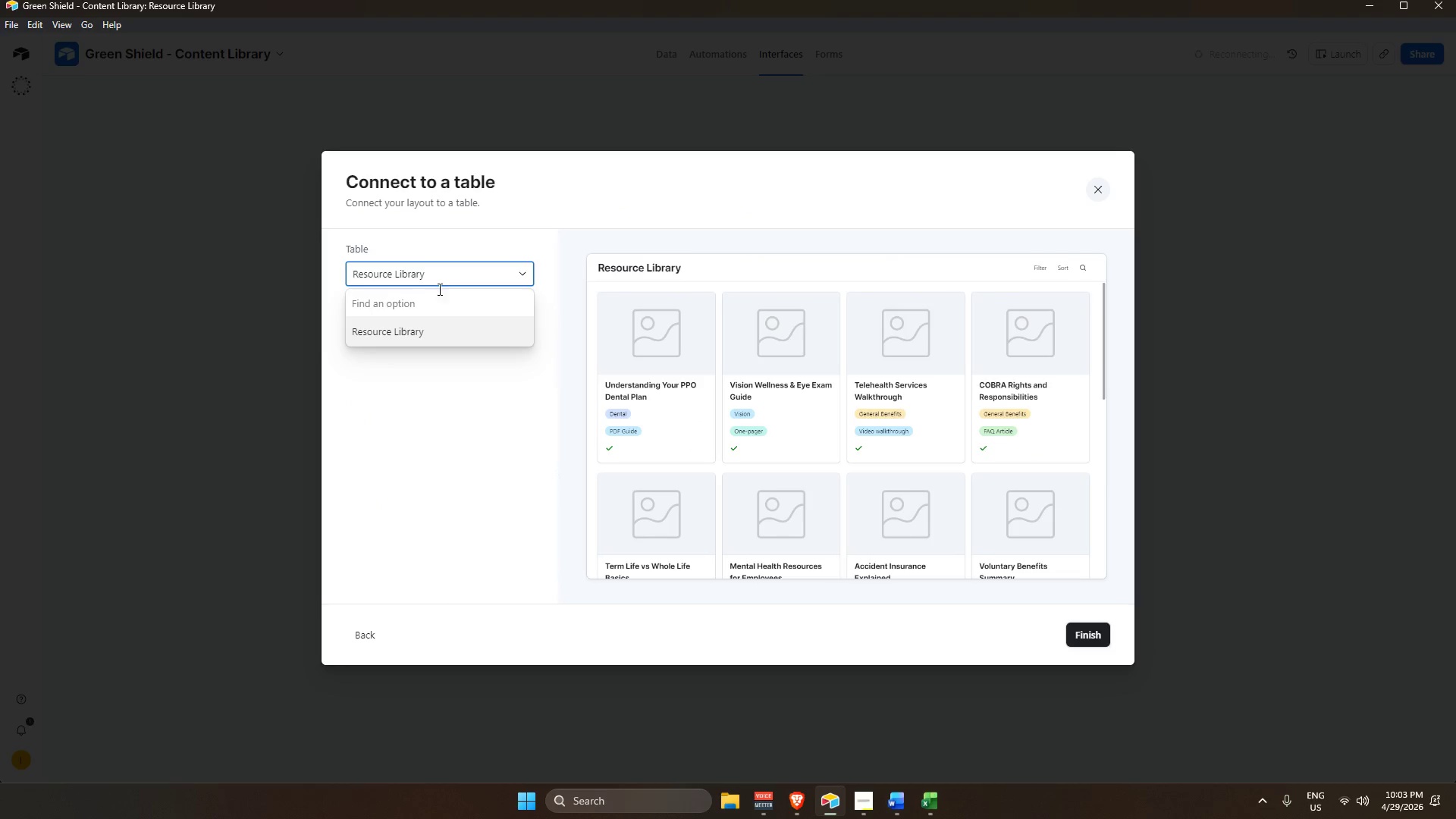 
scroll: coordinate [442, 334], scroll_direction: down, amount: 2.0
 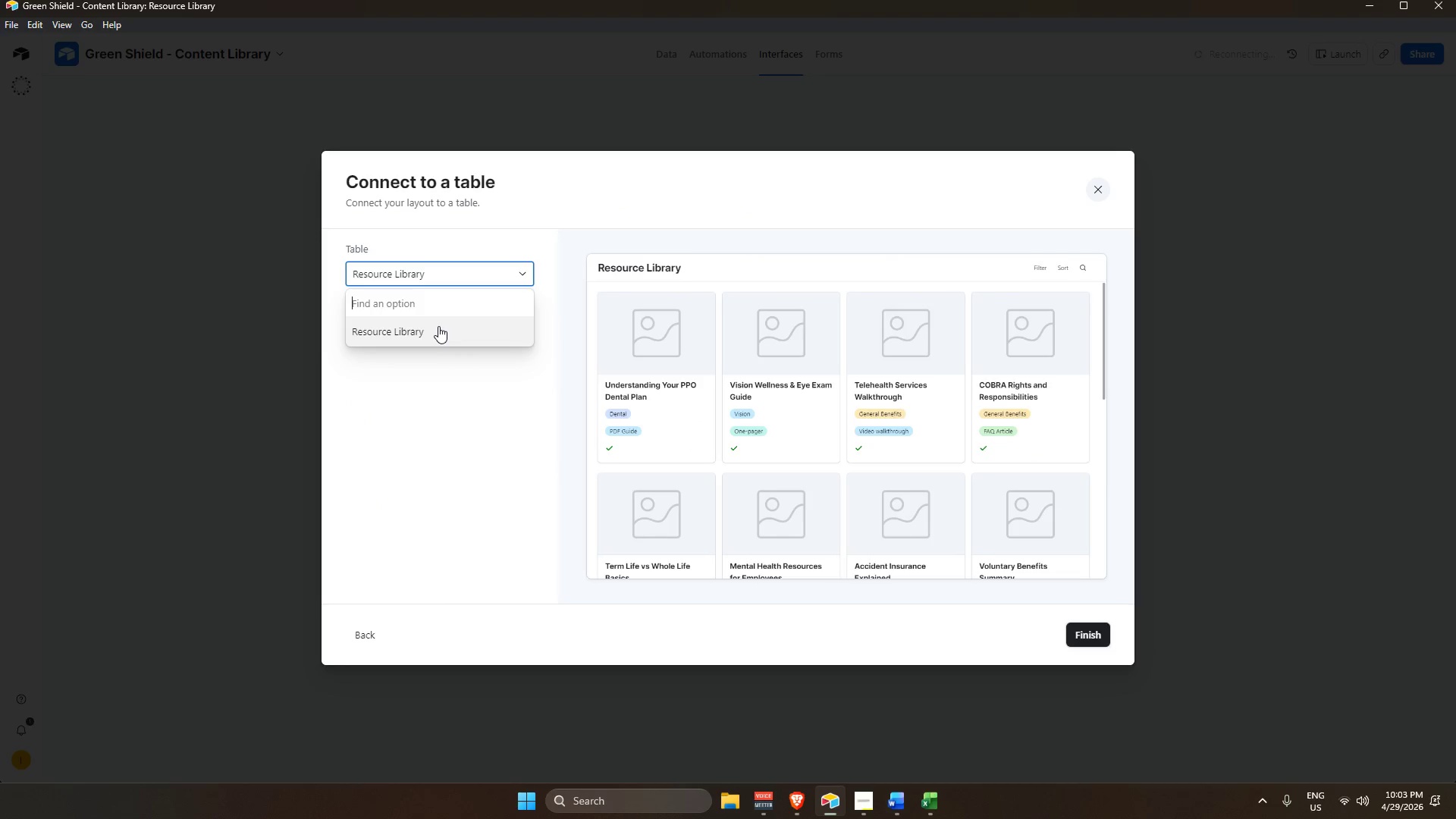 
left_click([438, 326])
 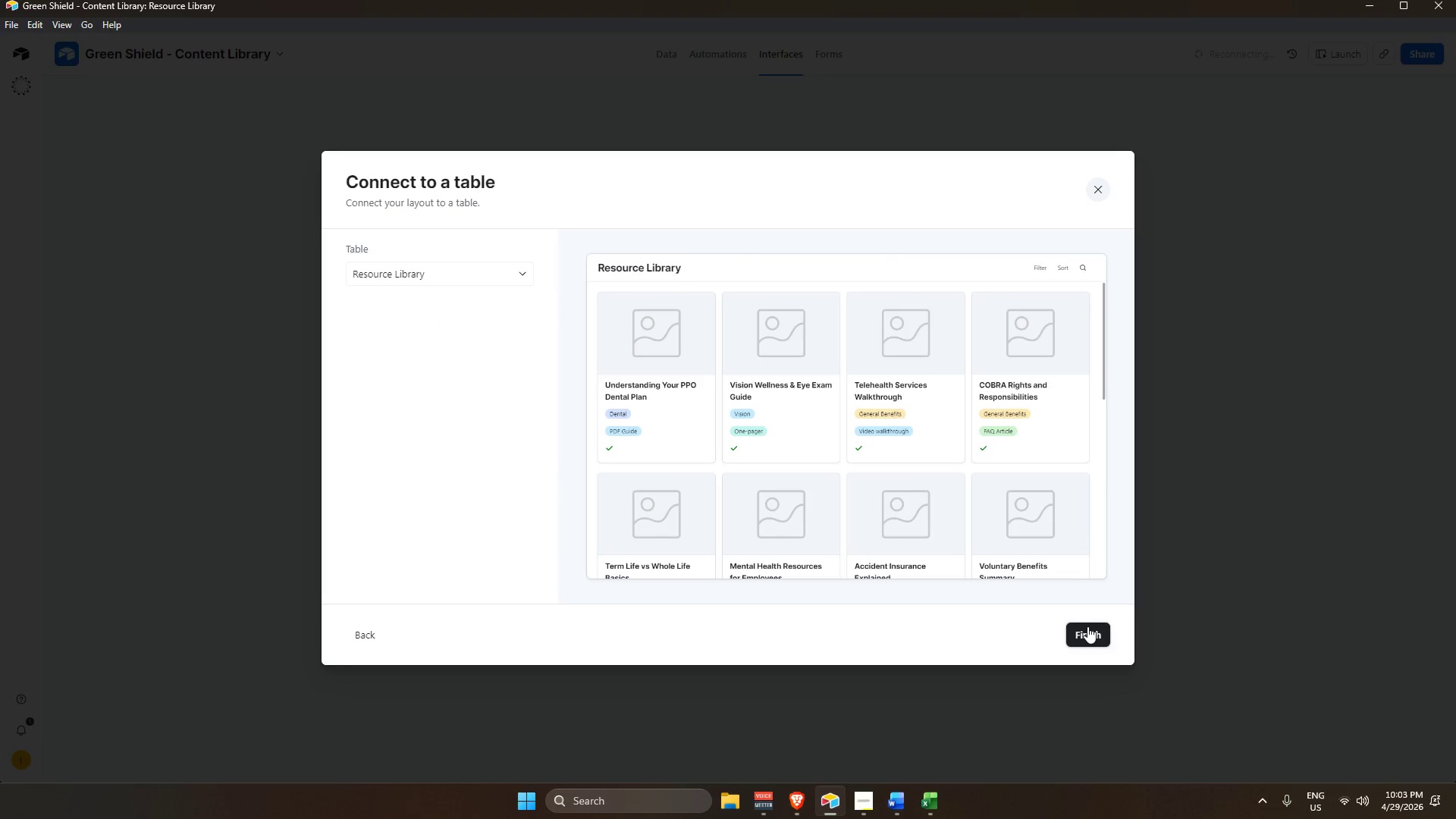 
left_click([1088, 626])